 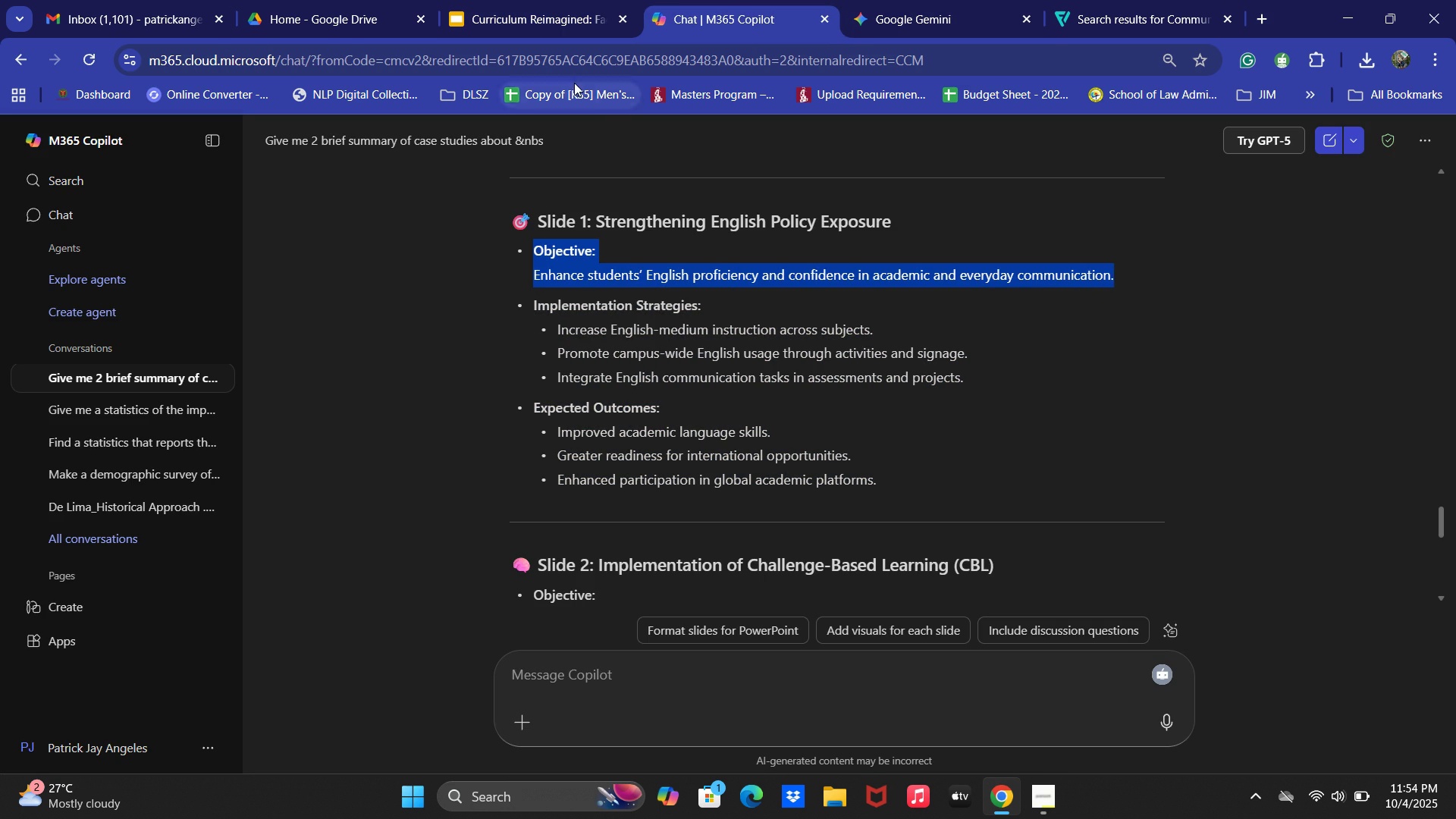 
key(Control+C)
 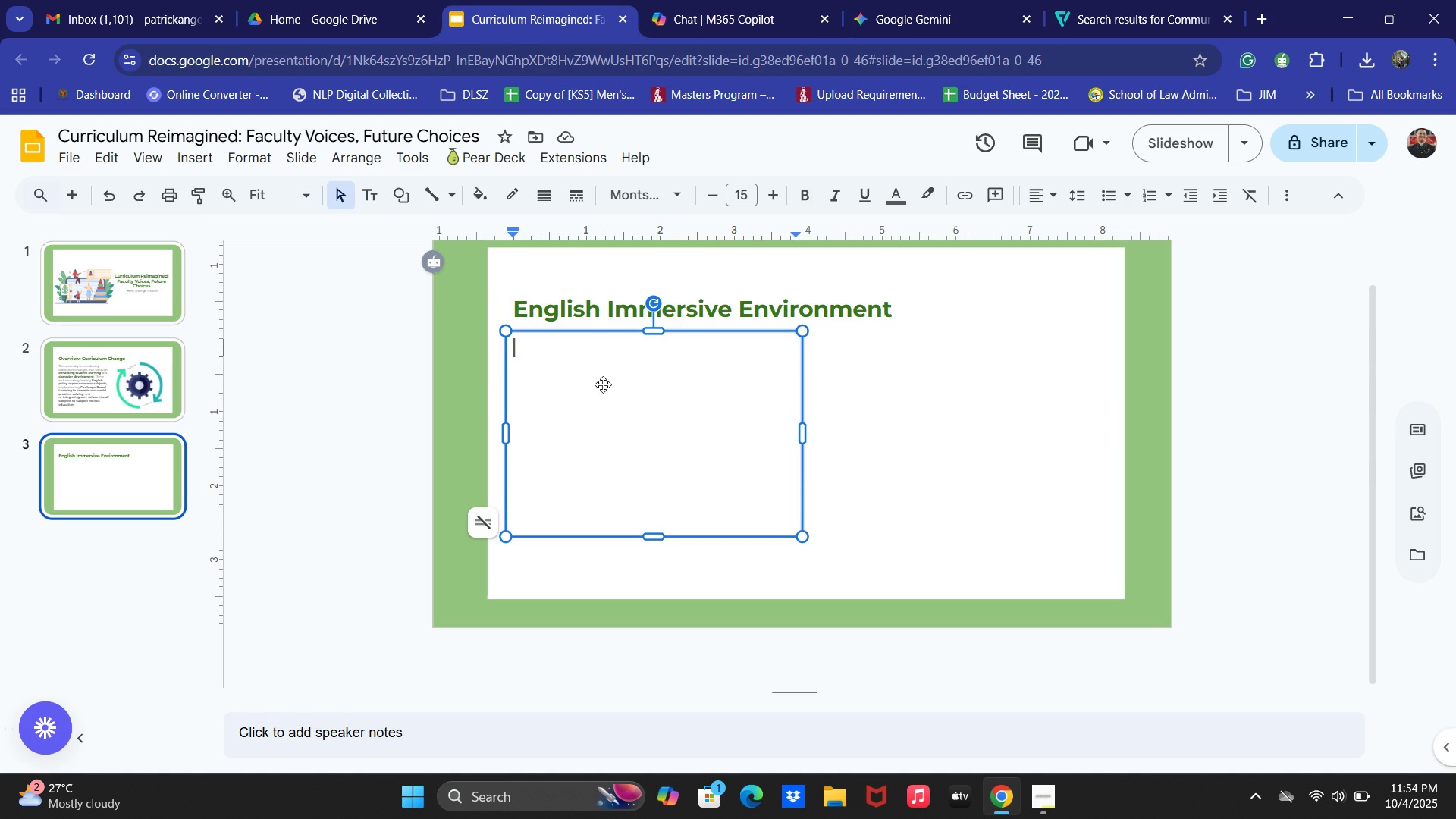 
key(Control+ControlLeft)
 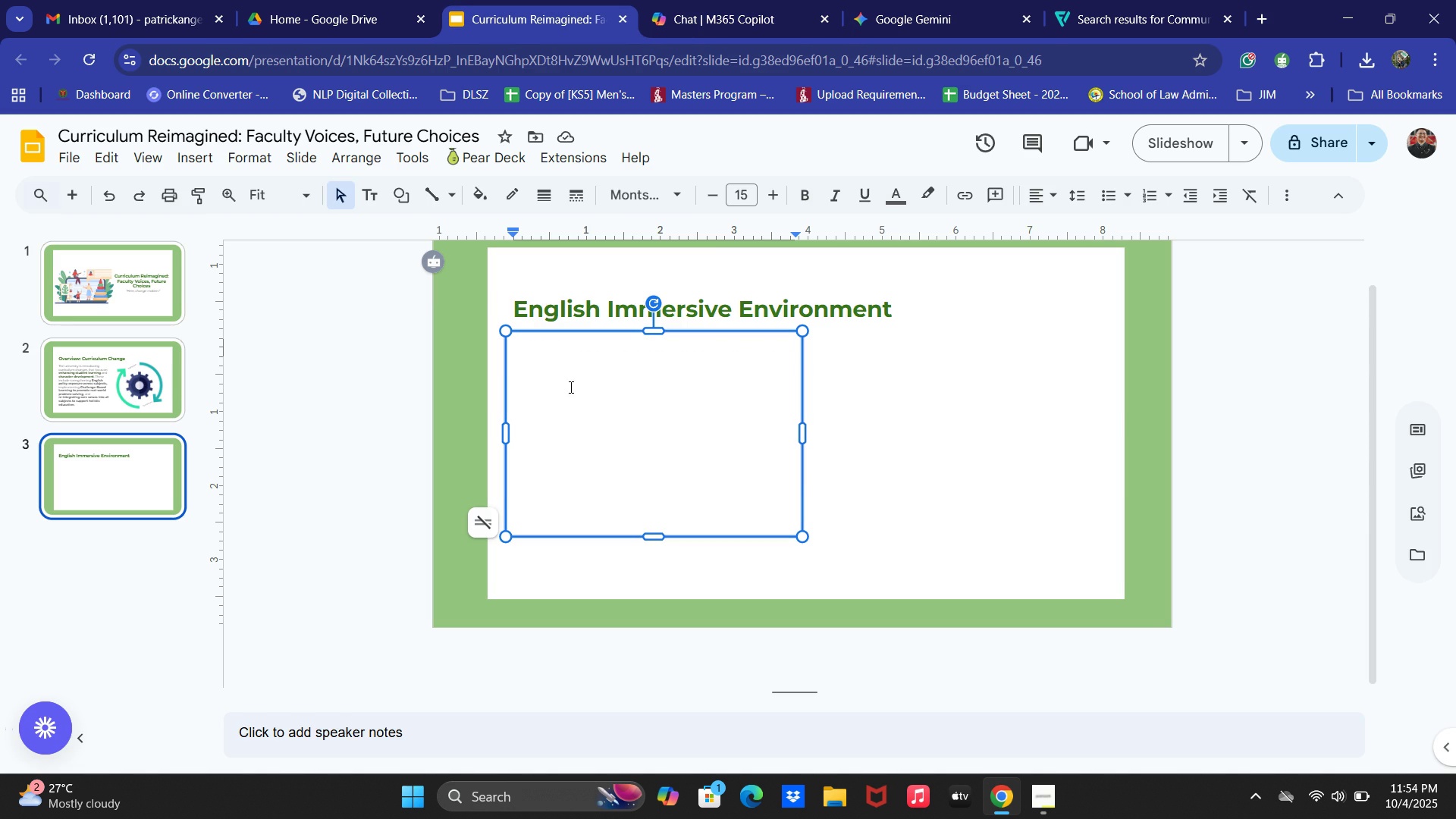 
key(Control+V)
 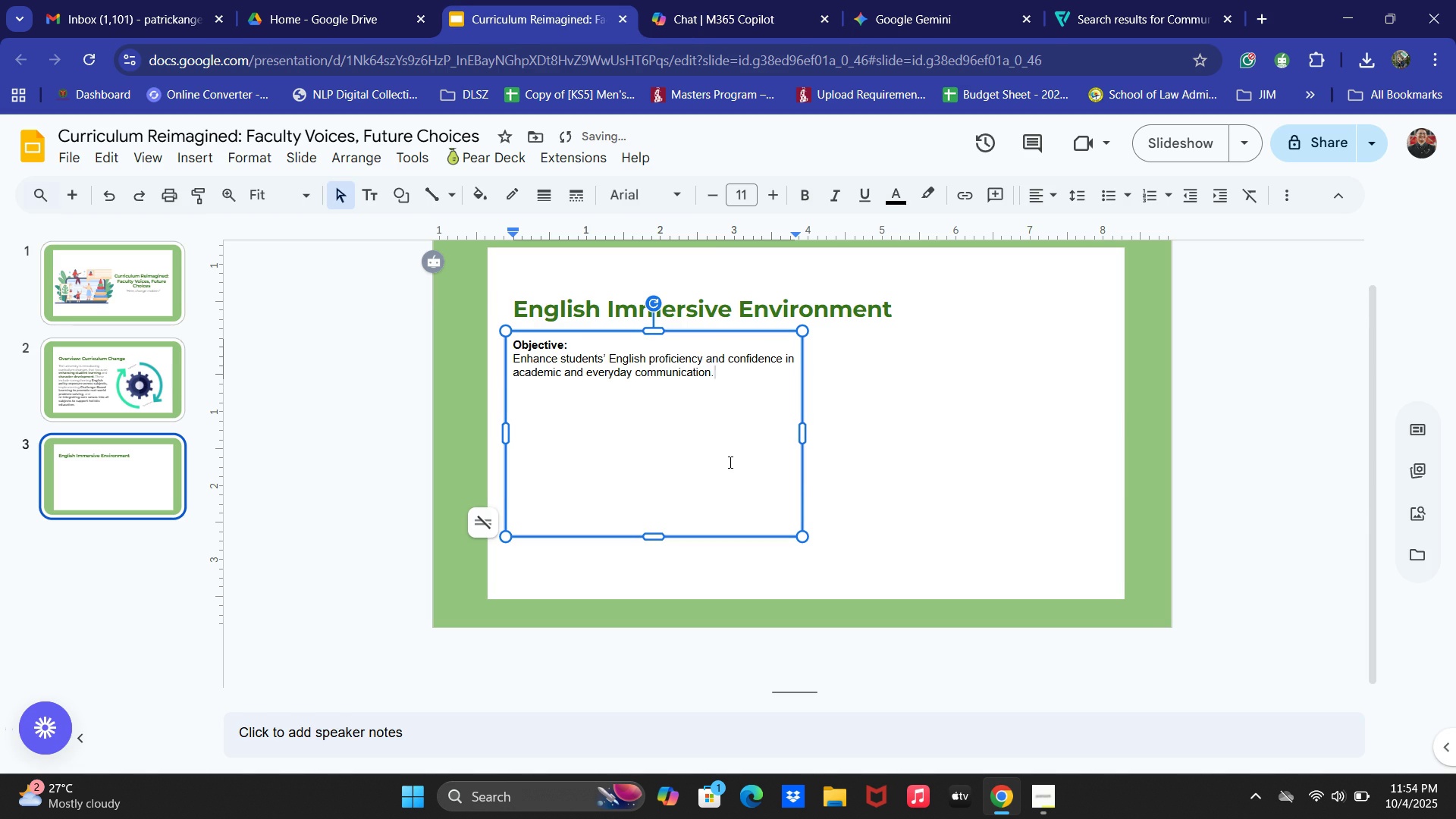 
key(Control+ControlLeft)
 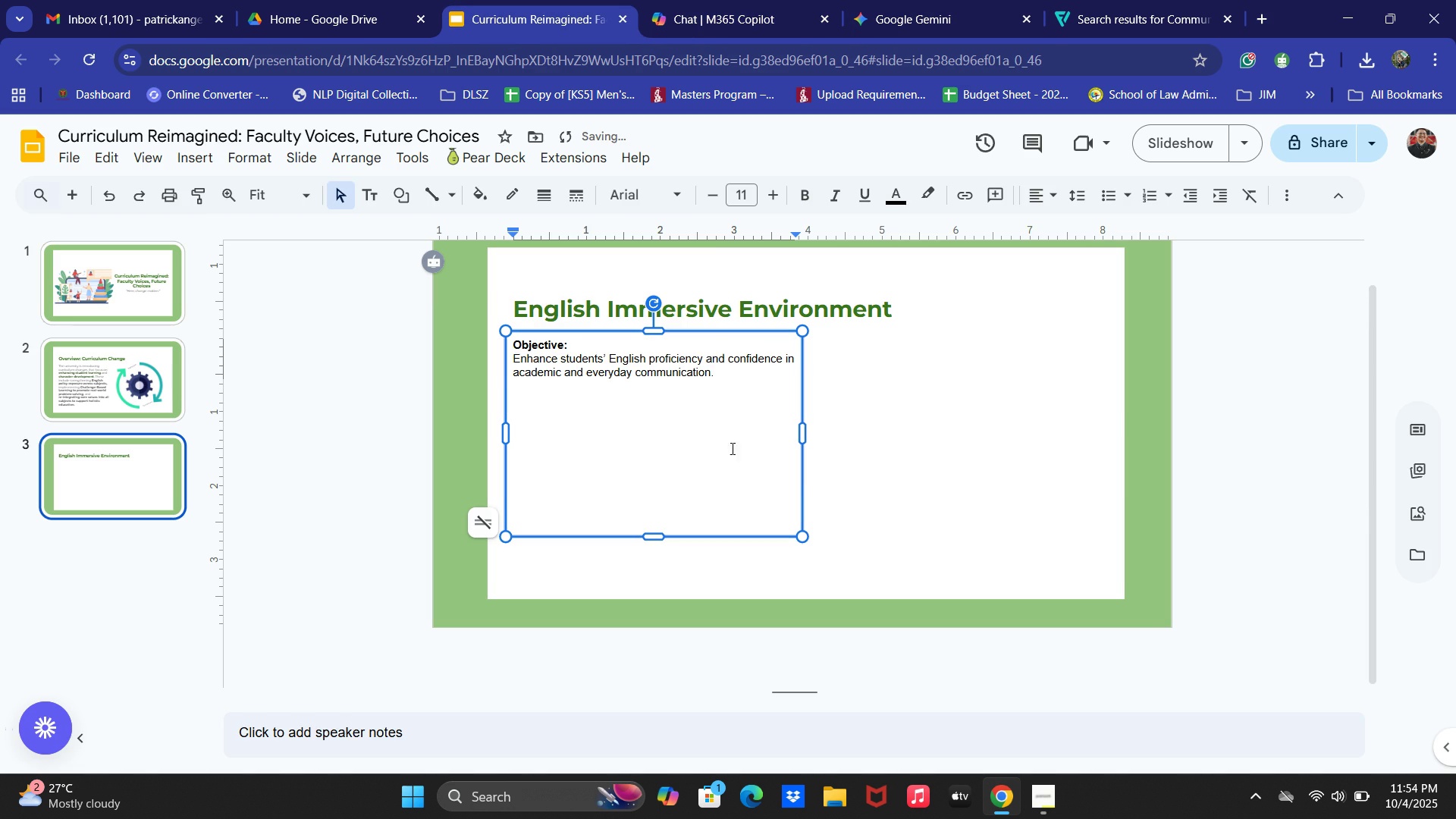 
key(Control+A)
 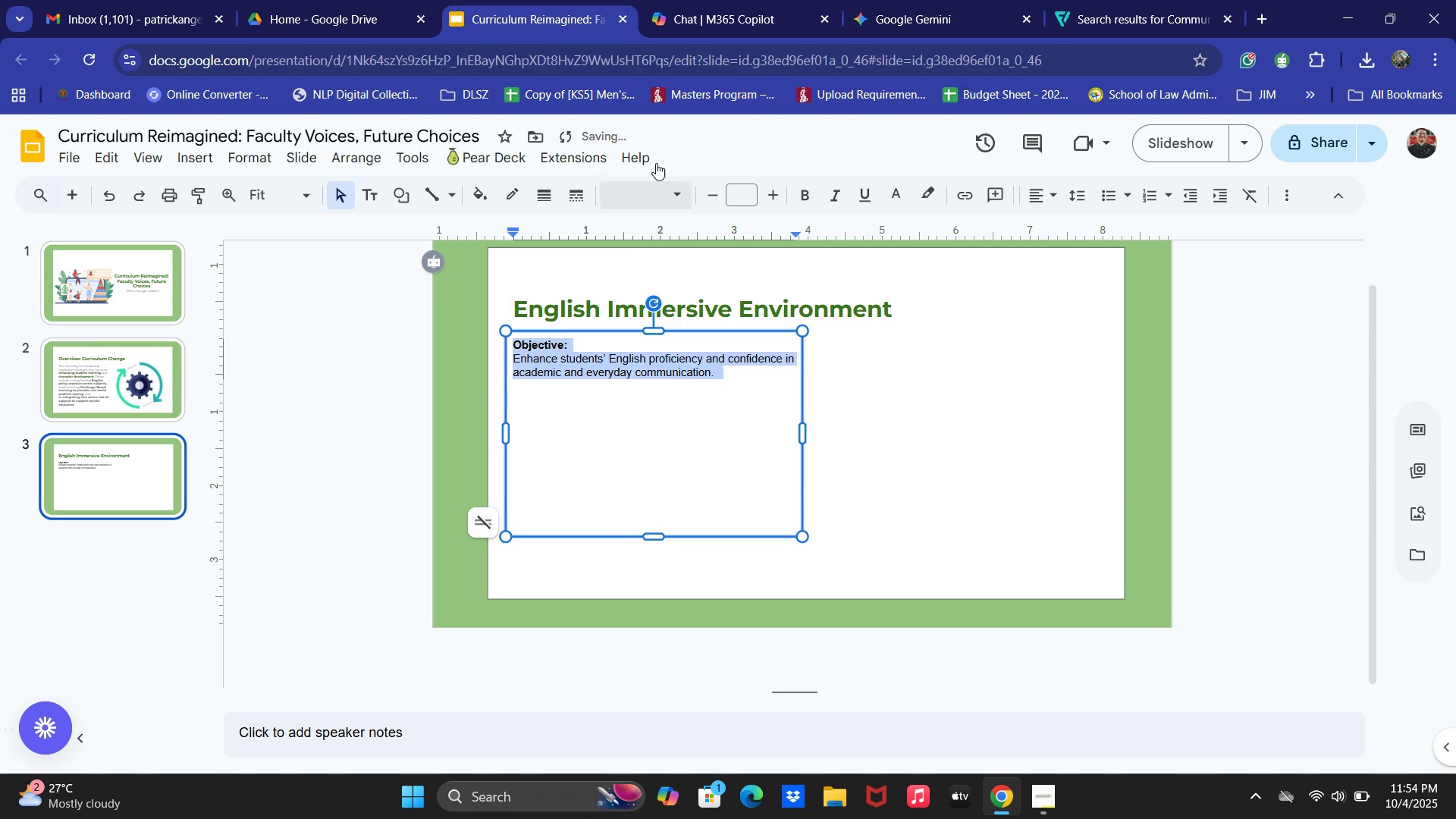 
left_click([656, 163])
 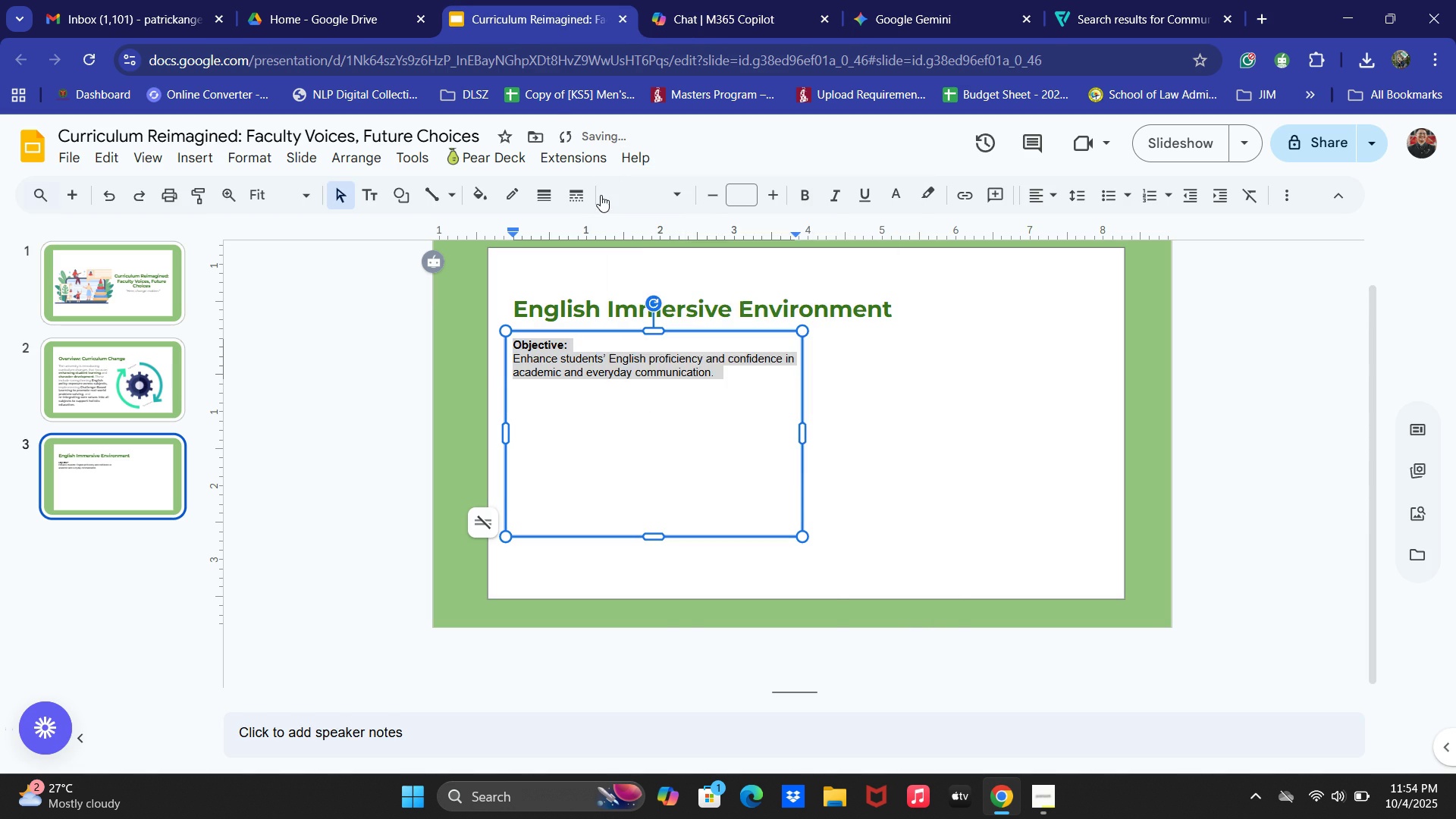 
double_click([602, 194])
 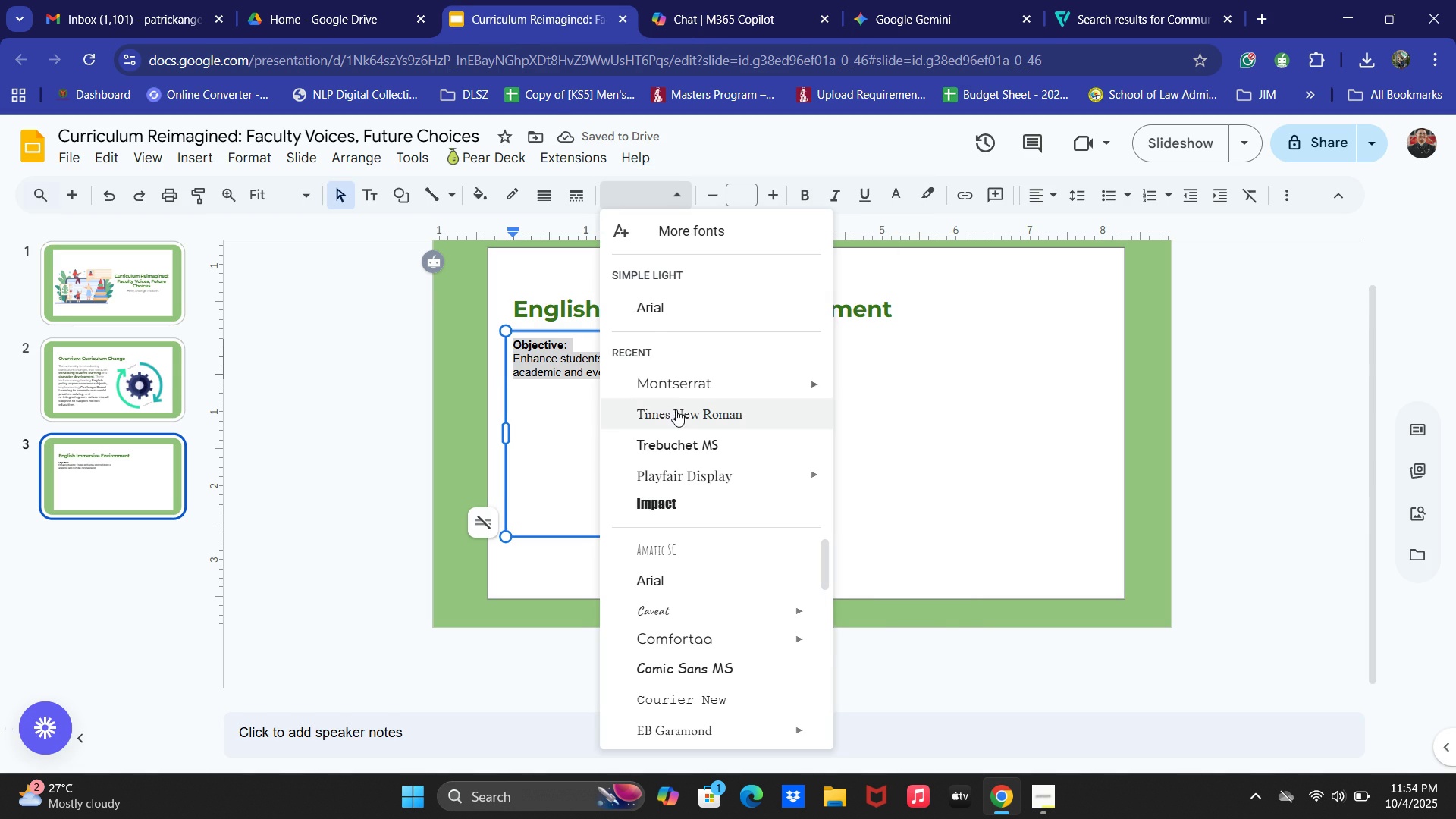 
left_click([675, 383])